 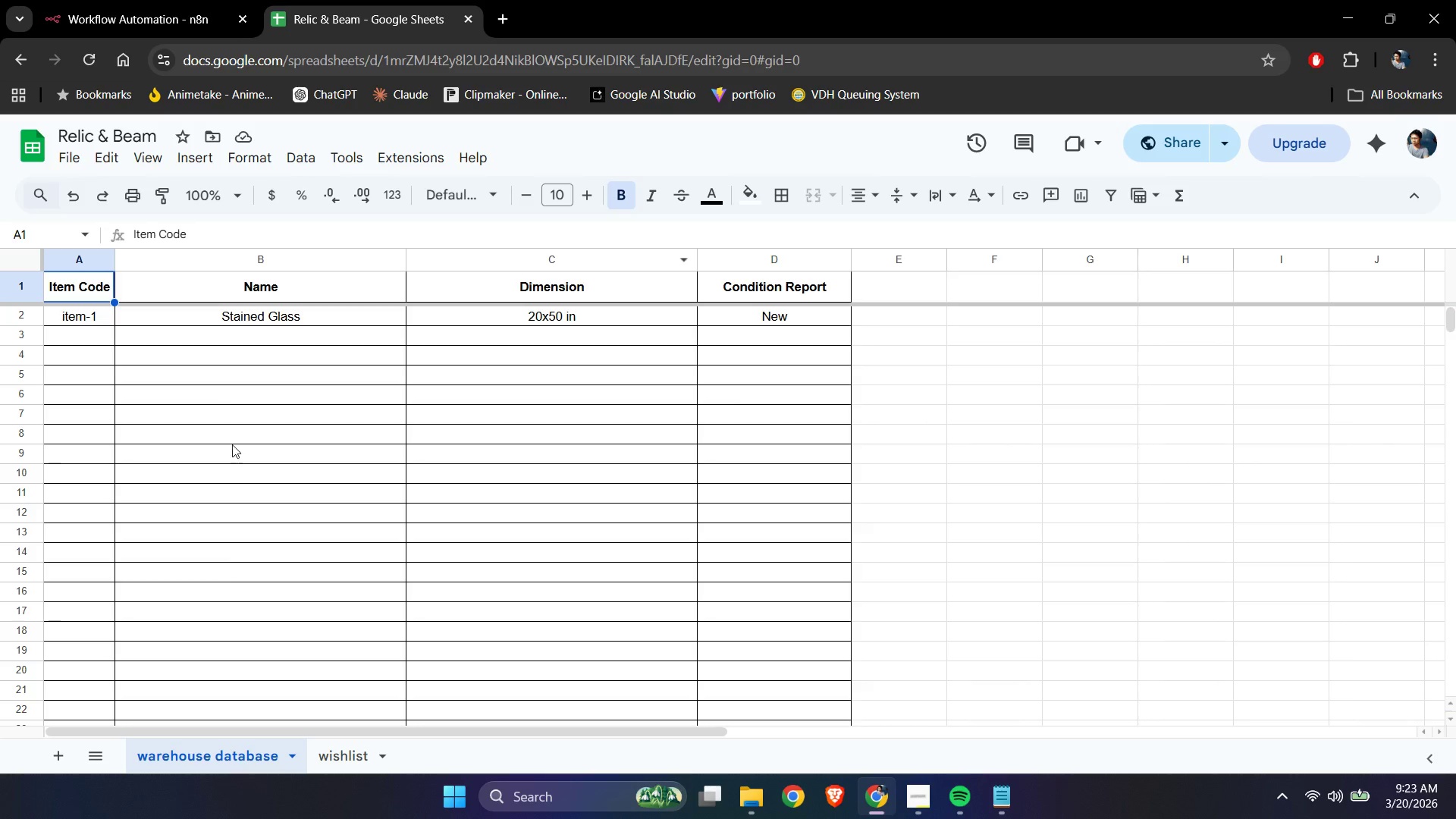 
left_click([286, 752])
 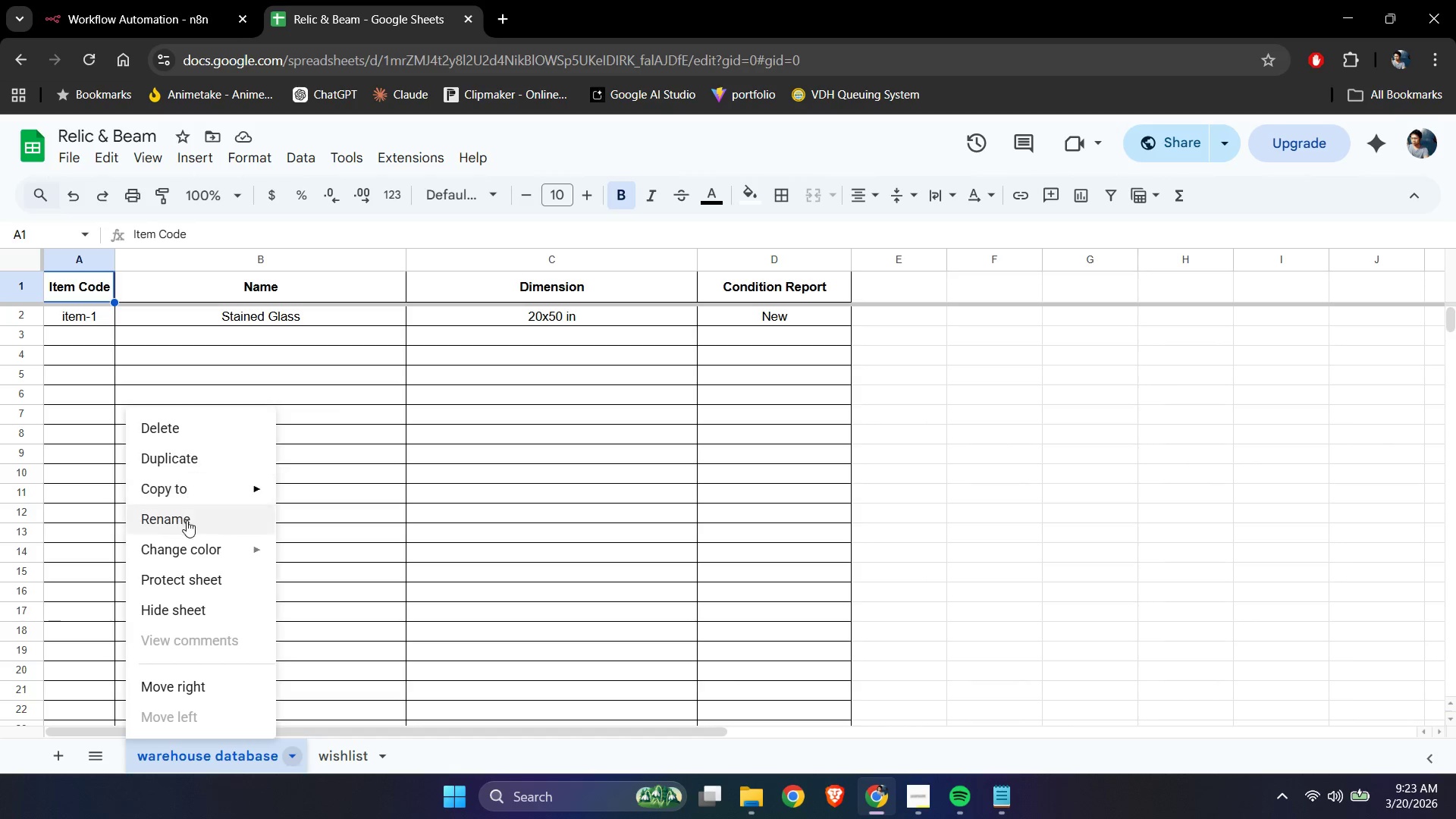 
left_click([187, 529])
 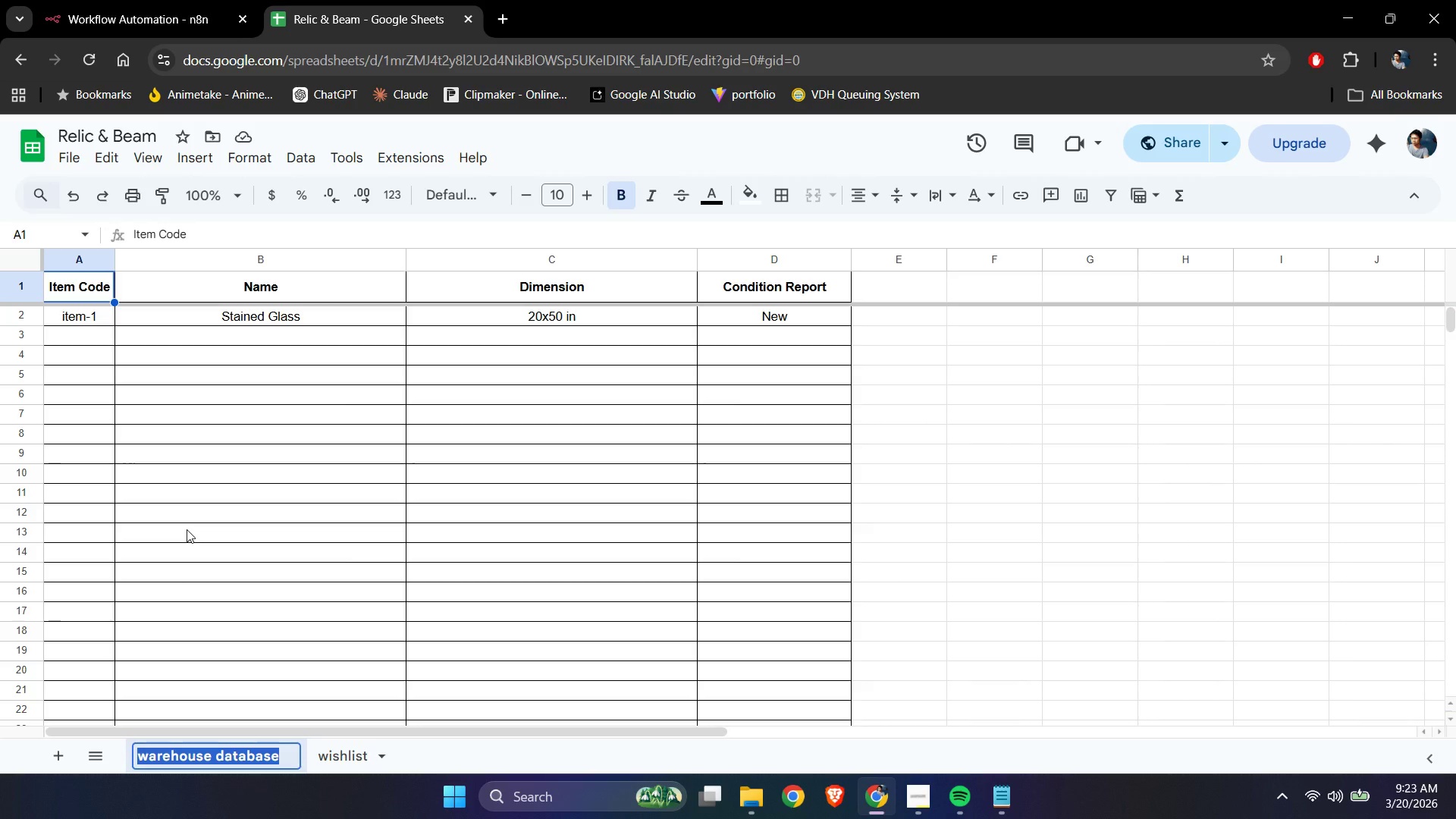 
type(Warehouse Intake)
 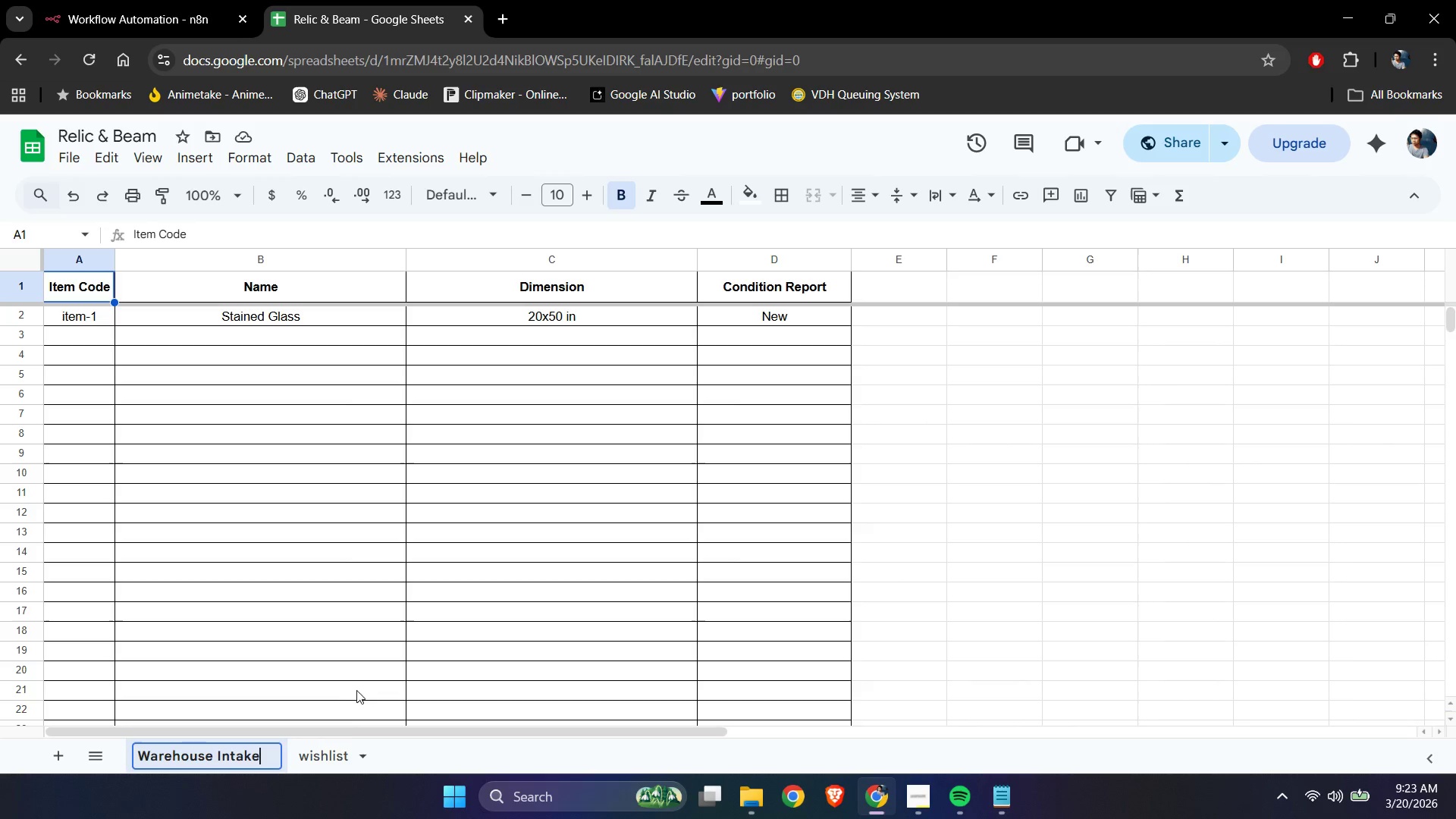 
left_click([331, 756])
 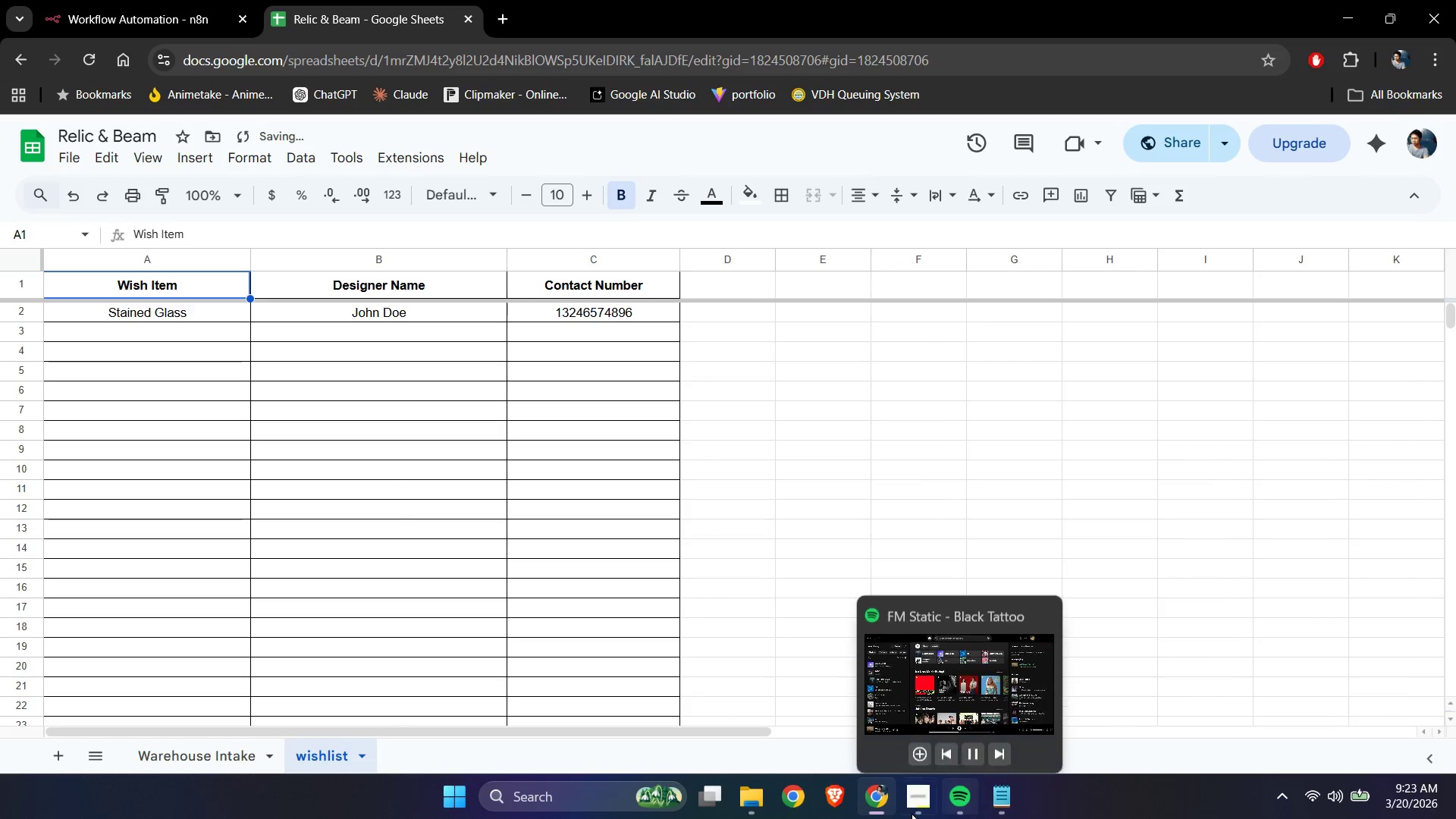 
left_click([871, 810])
 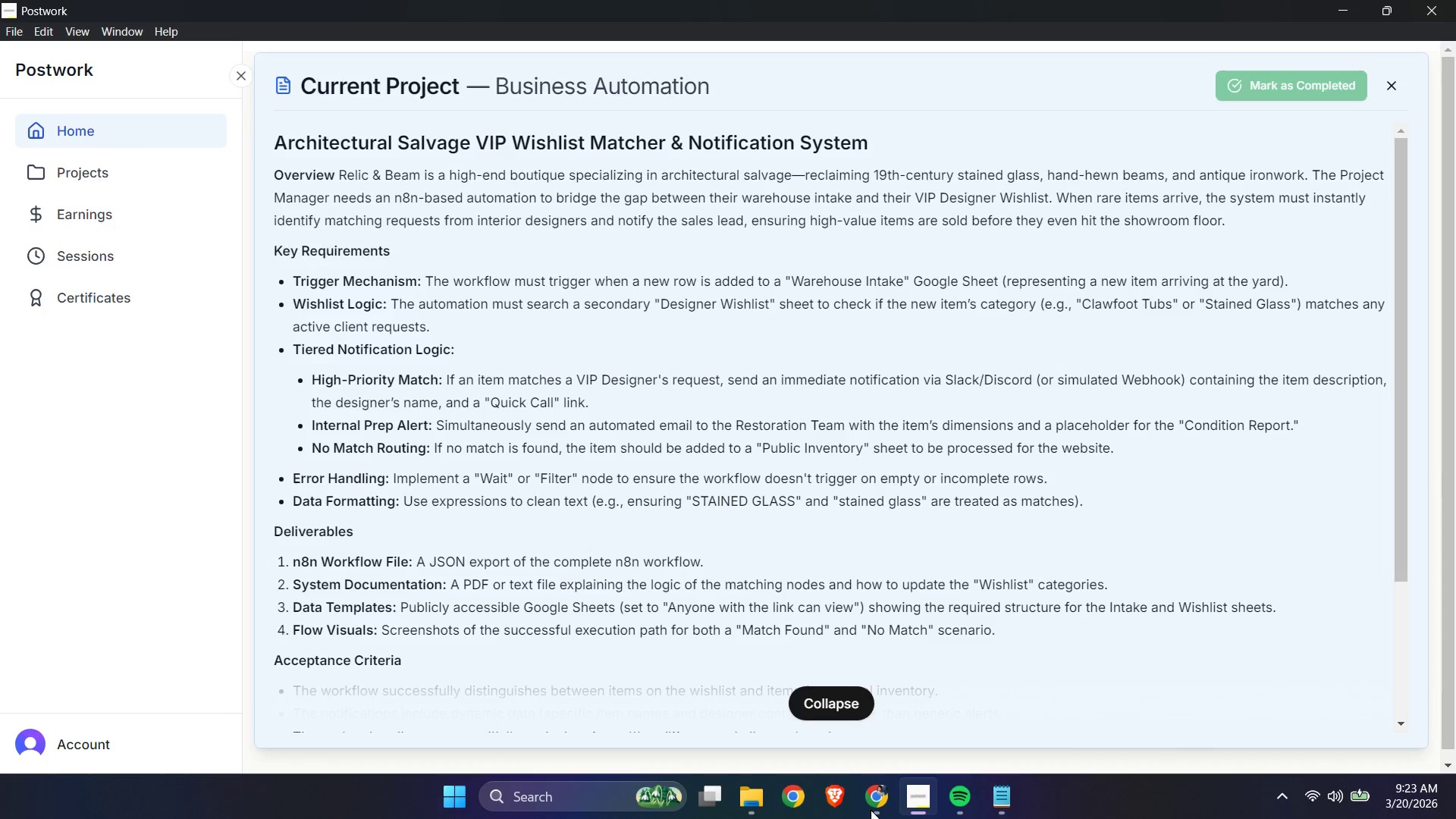 
left_click([871, 810])
 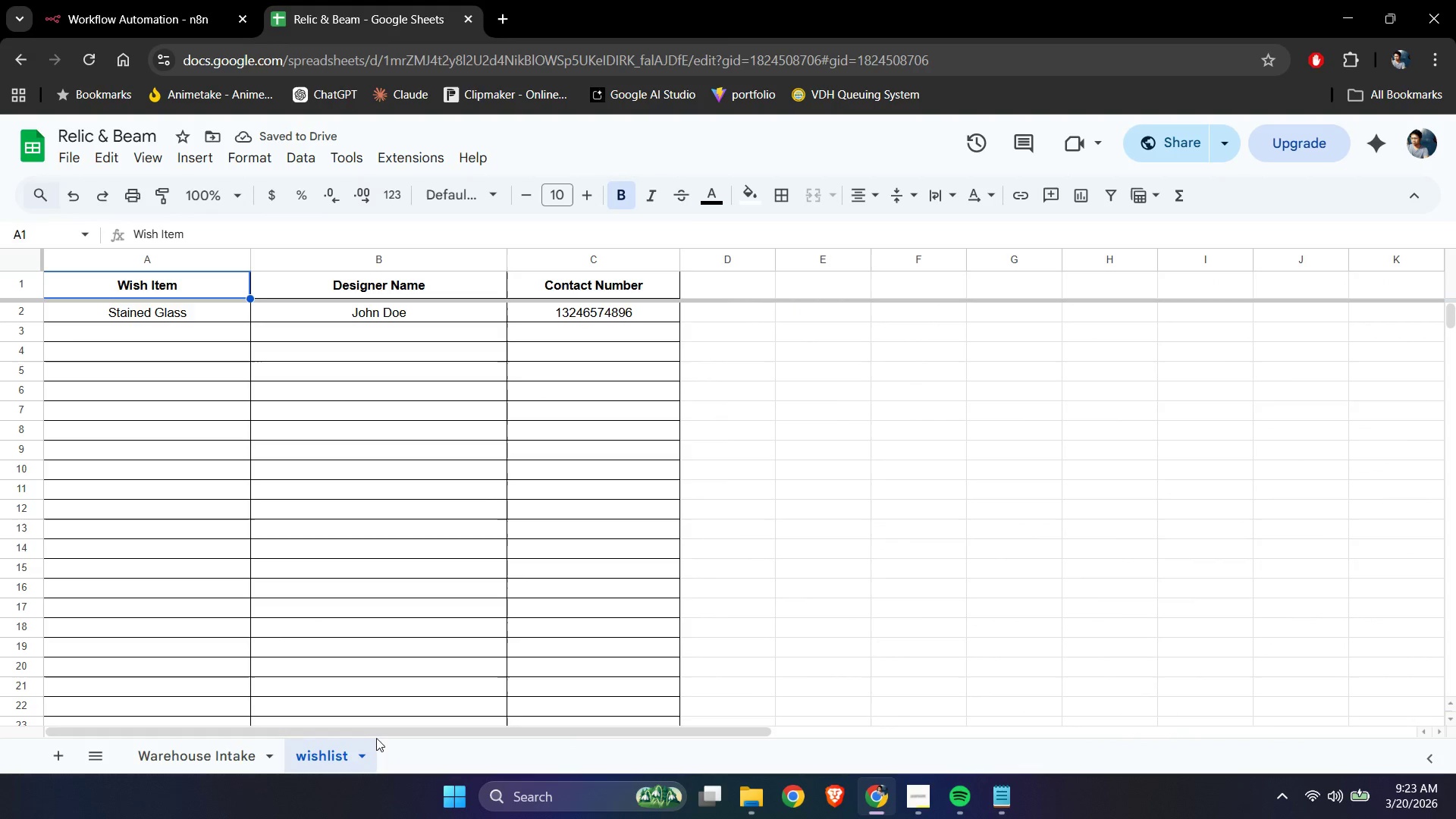 
left_click([362, 753])
 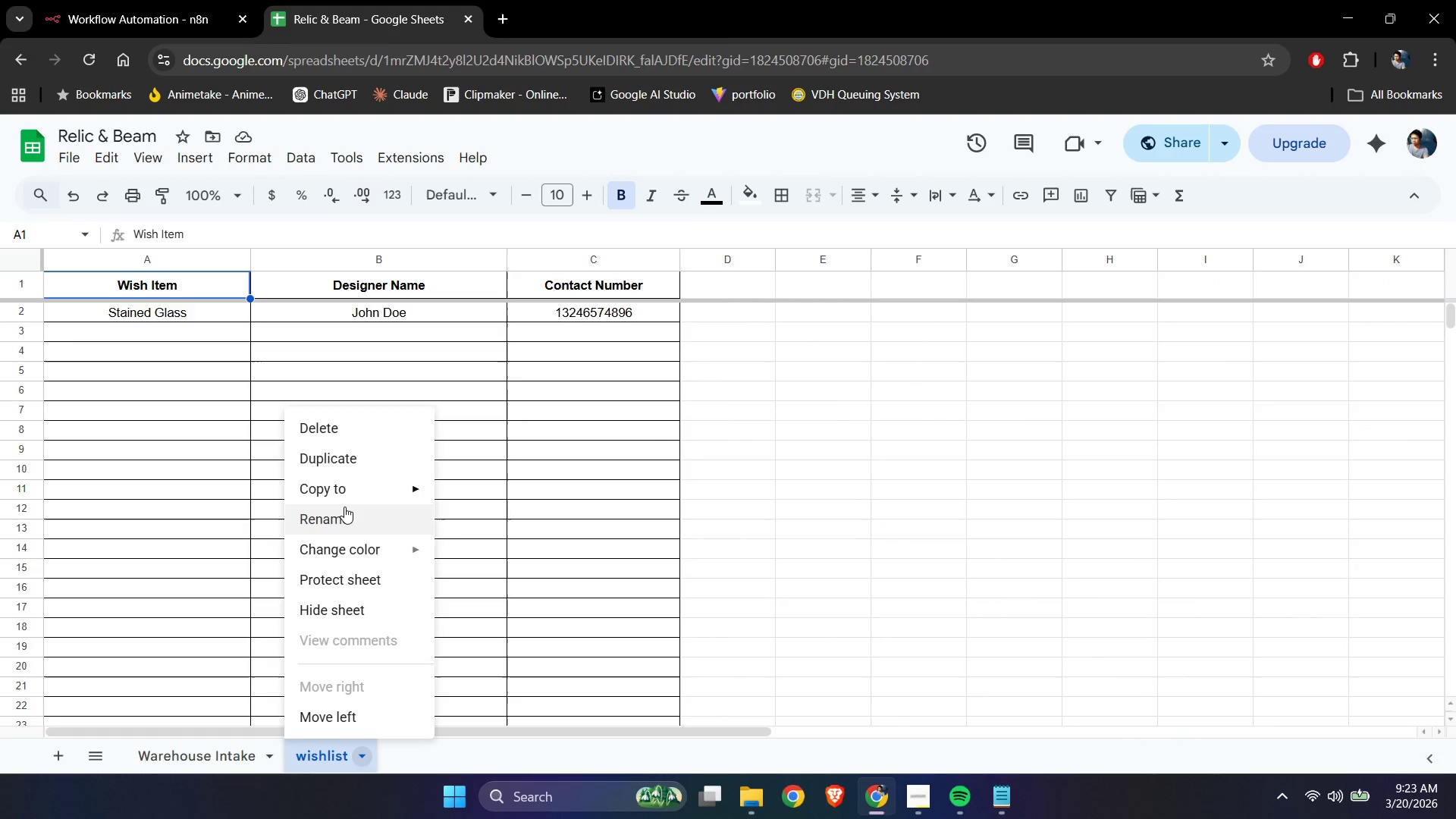 
left_click([344, 513])
 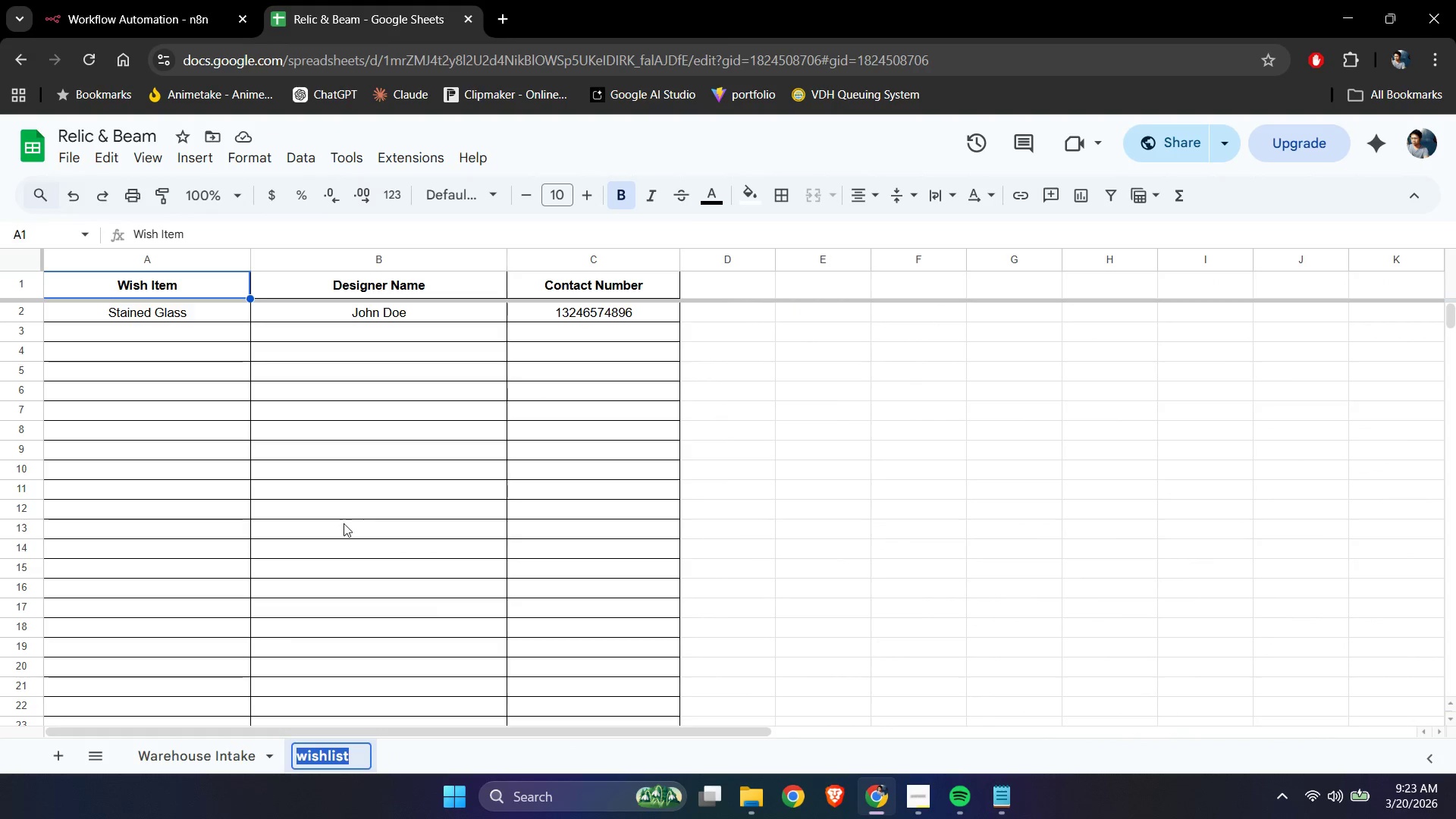 
type(Designer Wishlist)
 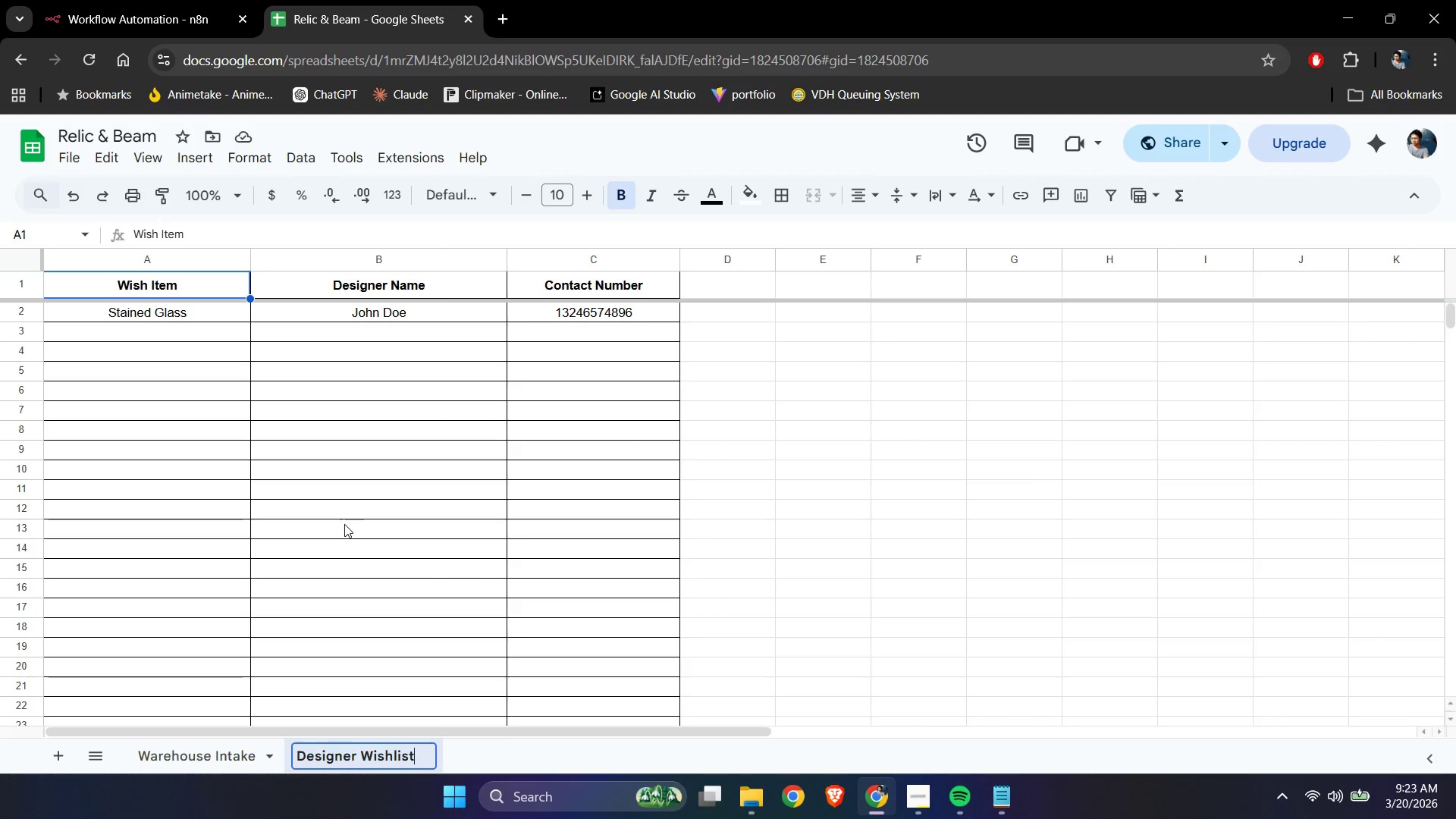 
key(Enter)
 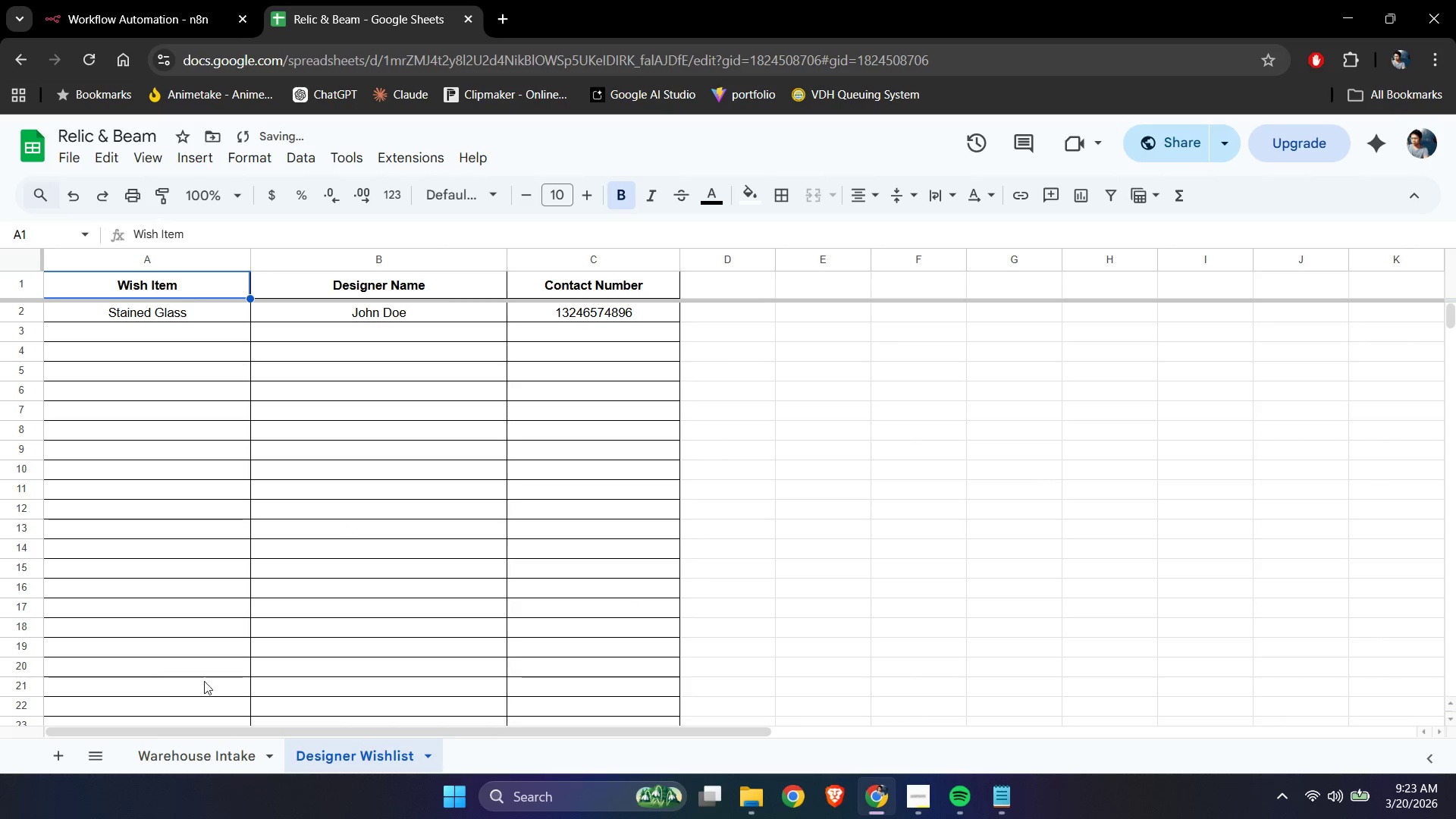 
left_click([880, 799])